 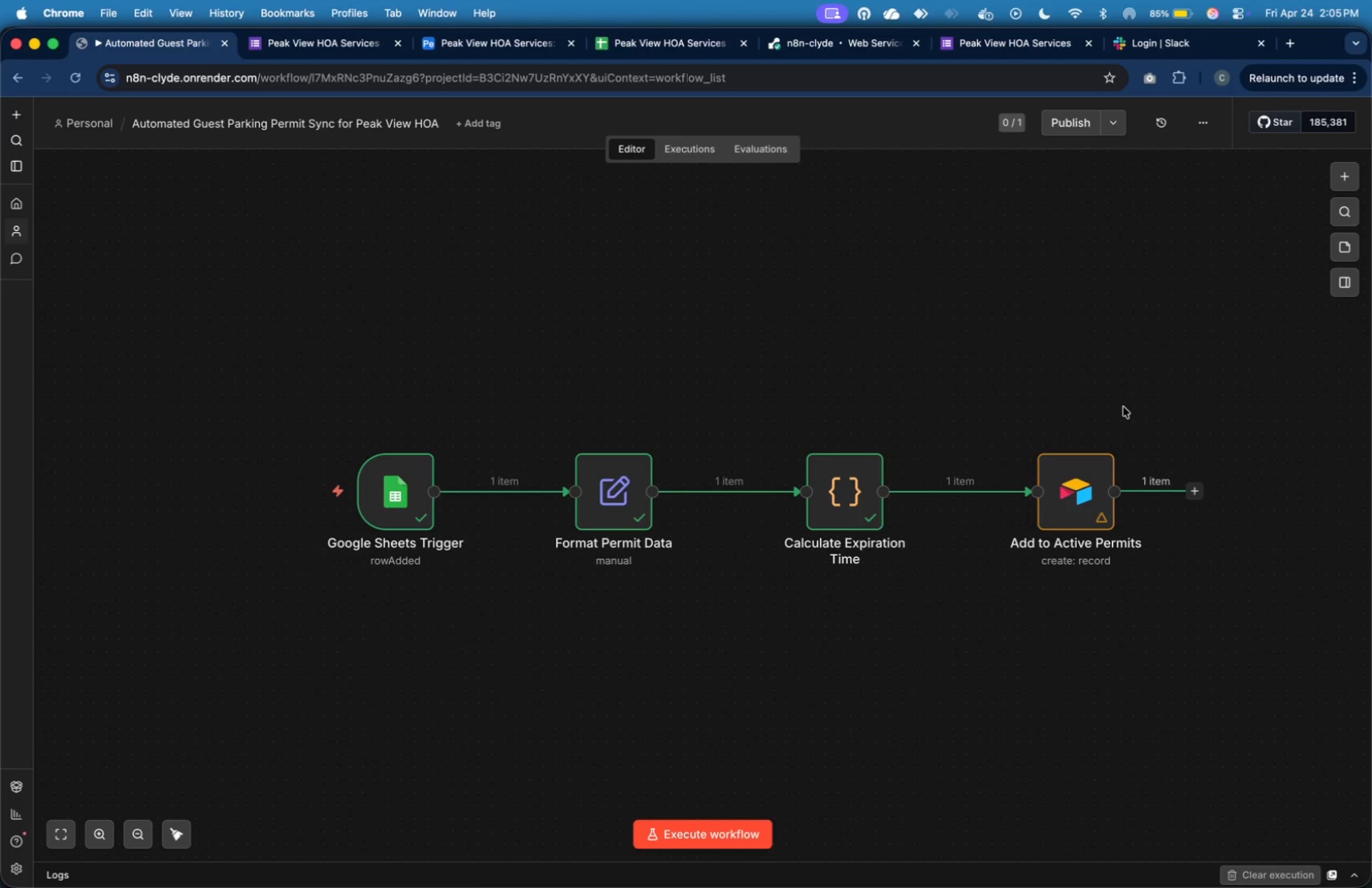 
double_click([1073, 471])
 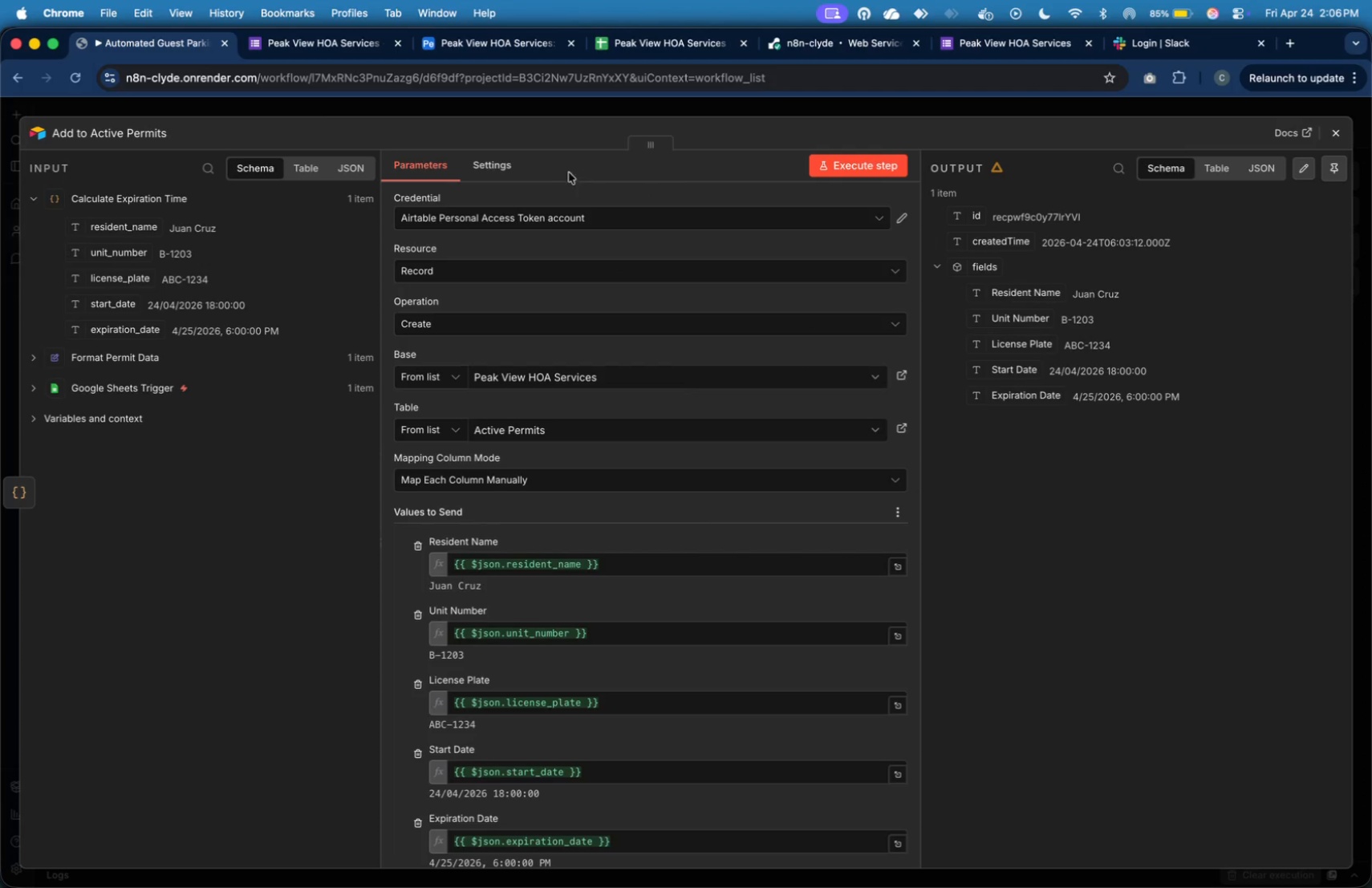 
mouse_move([506, 186])
 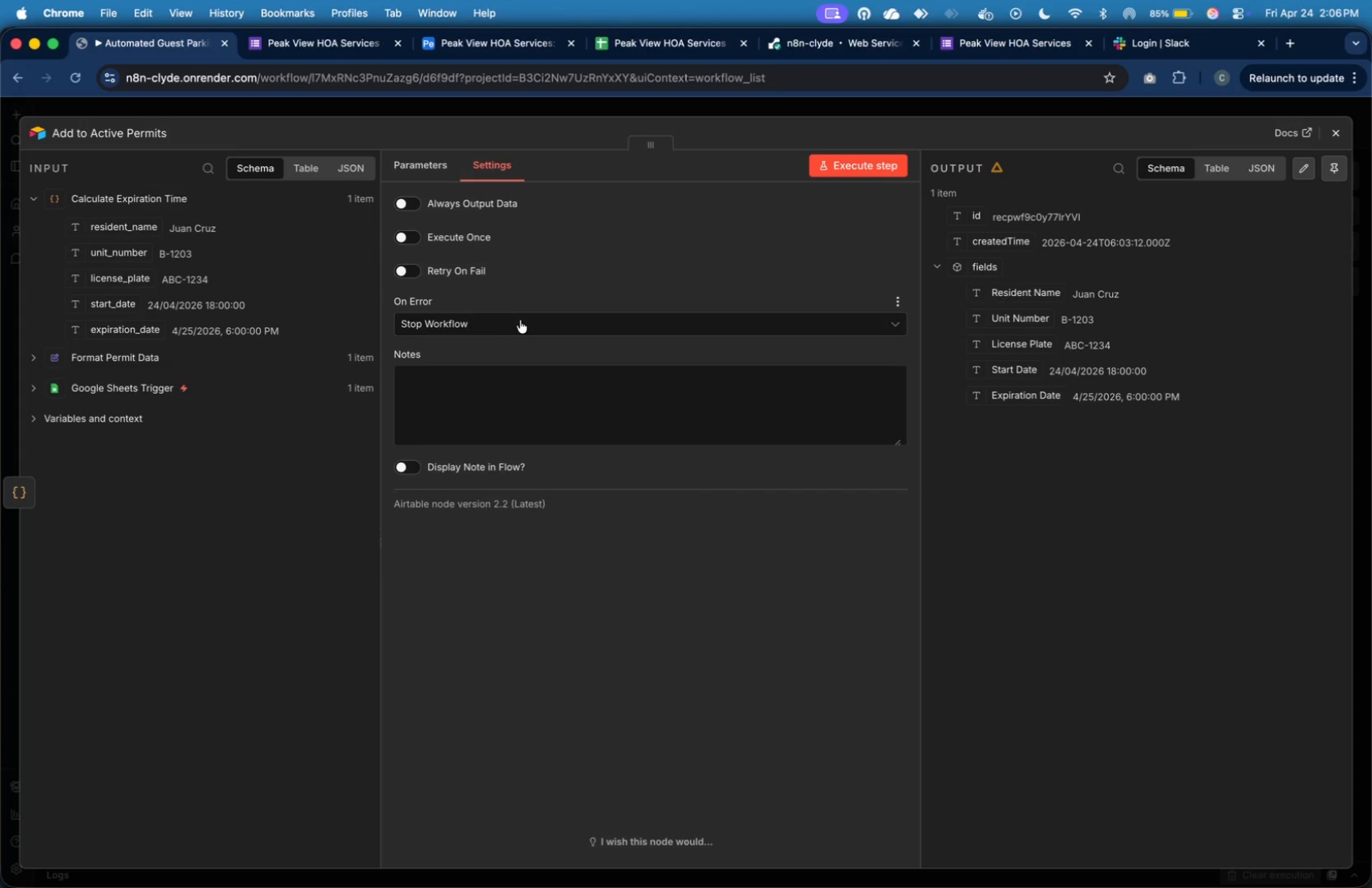 
left_click([547, 393])
 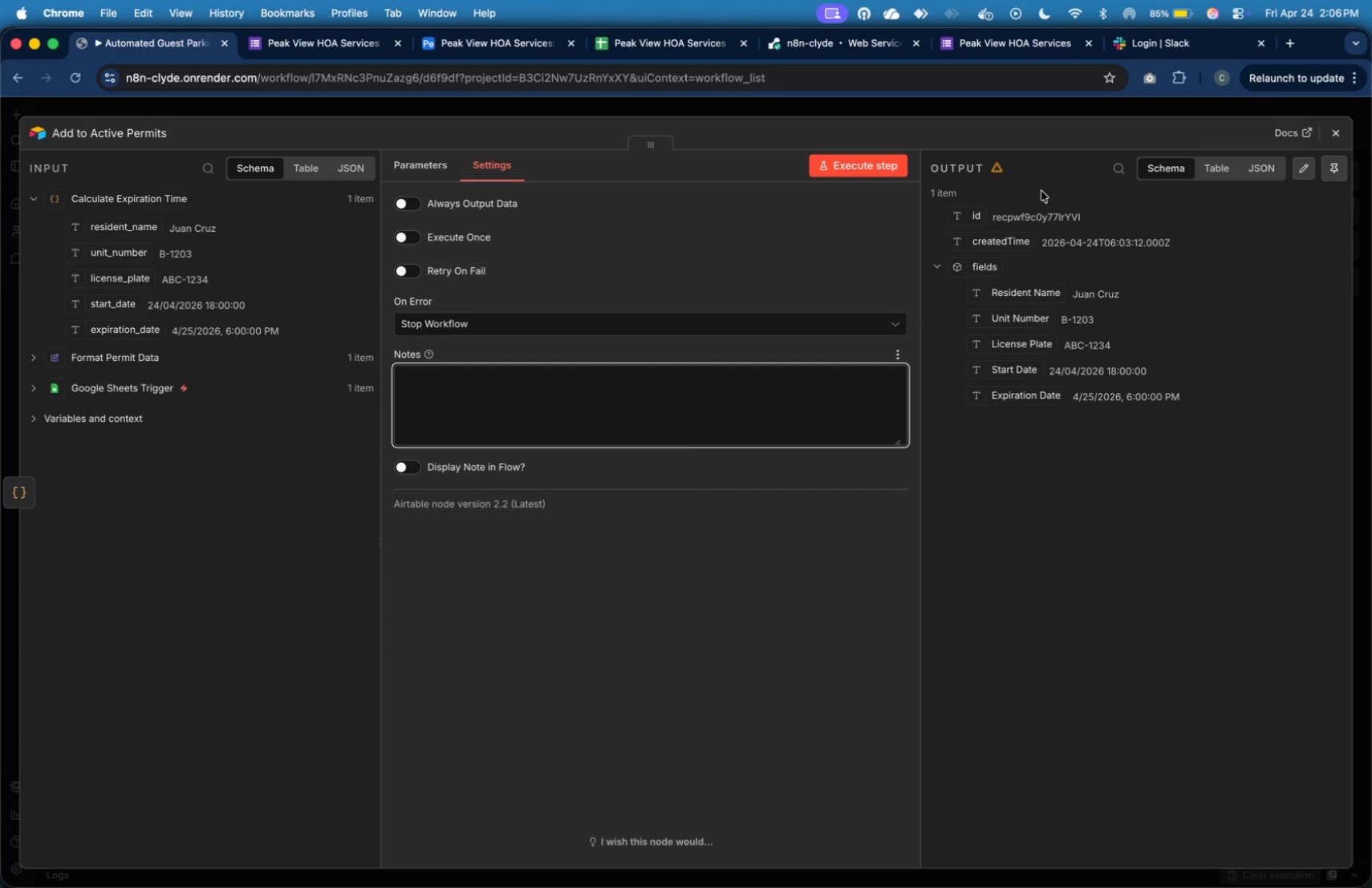 
wait(5.09)
 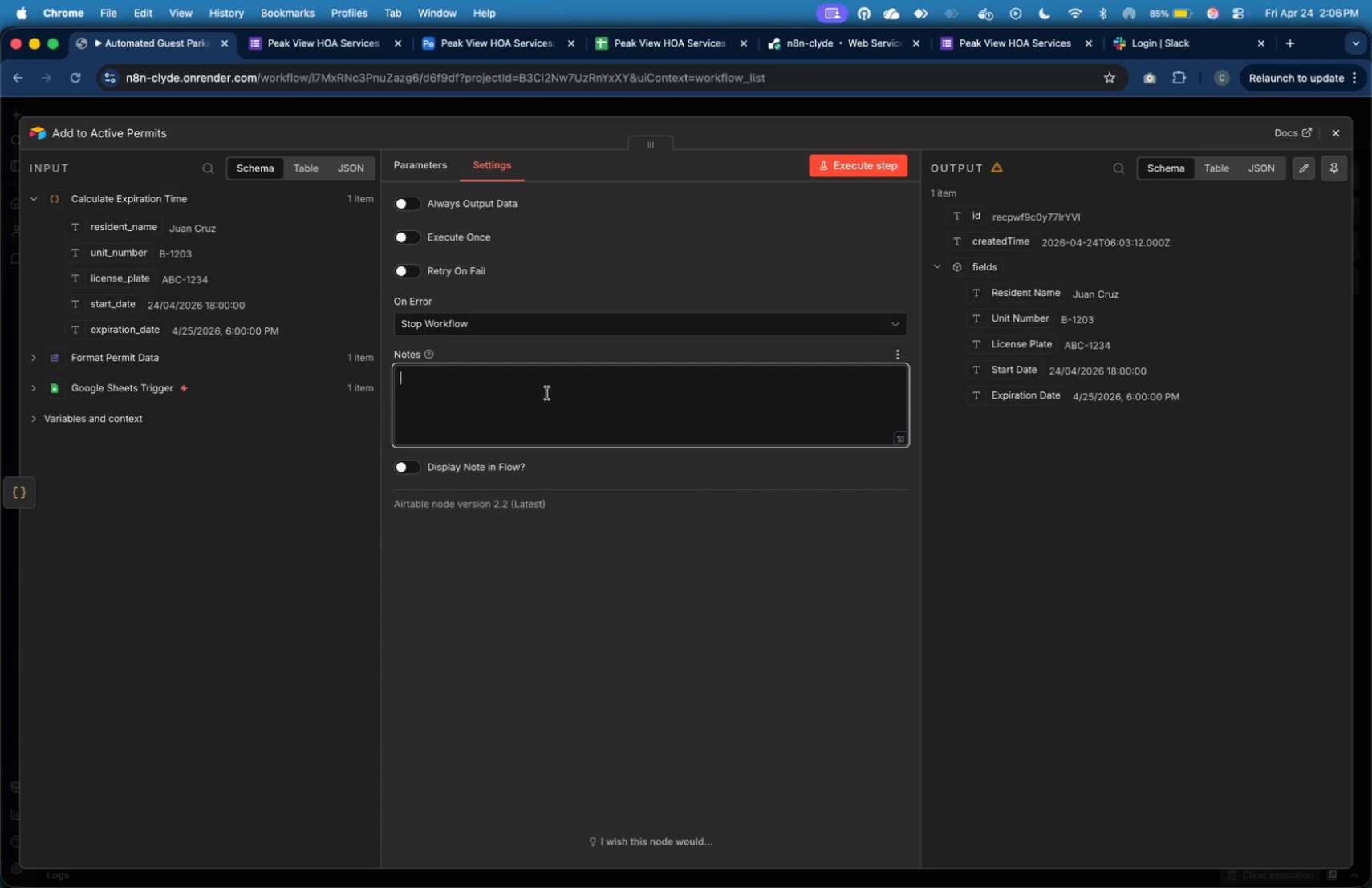 
left_click([1327, 135])
 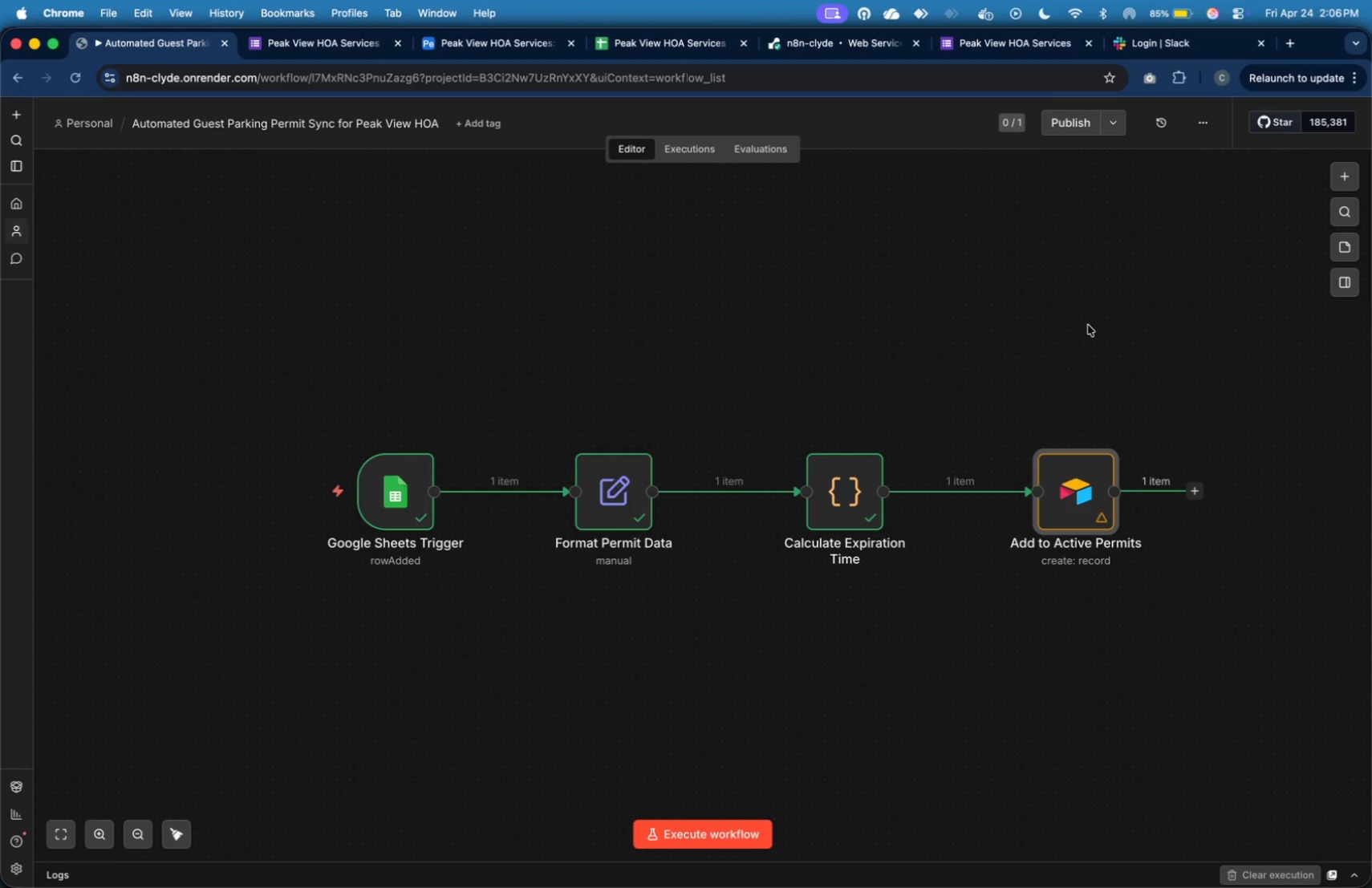 
left_click([1088, 325])
 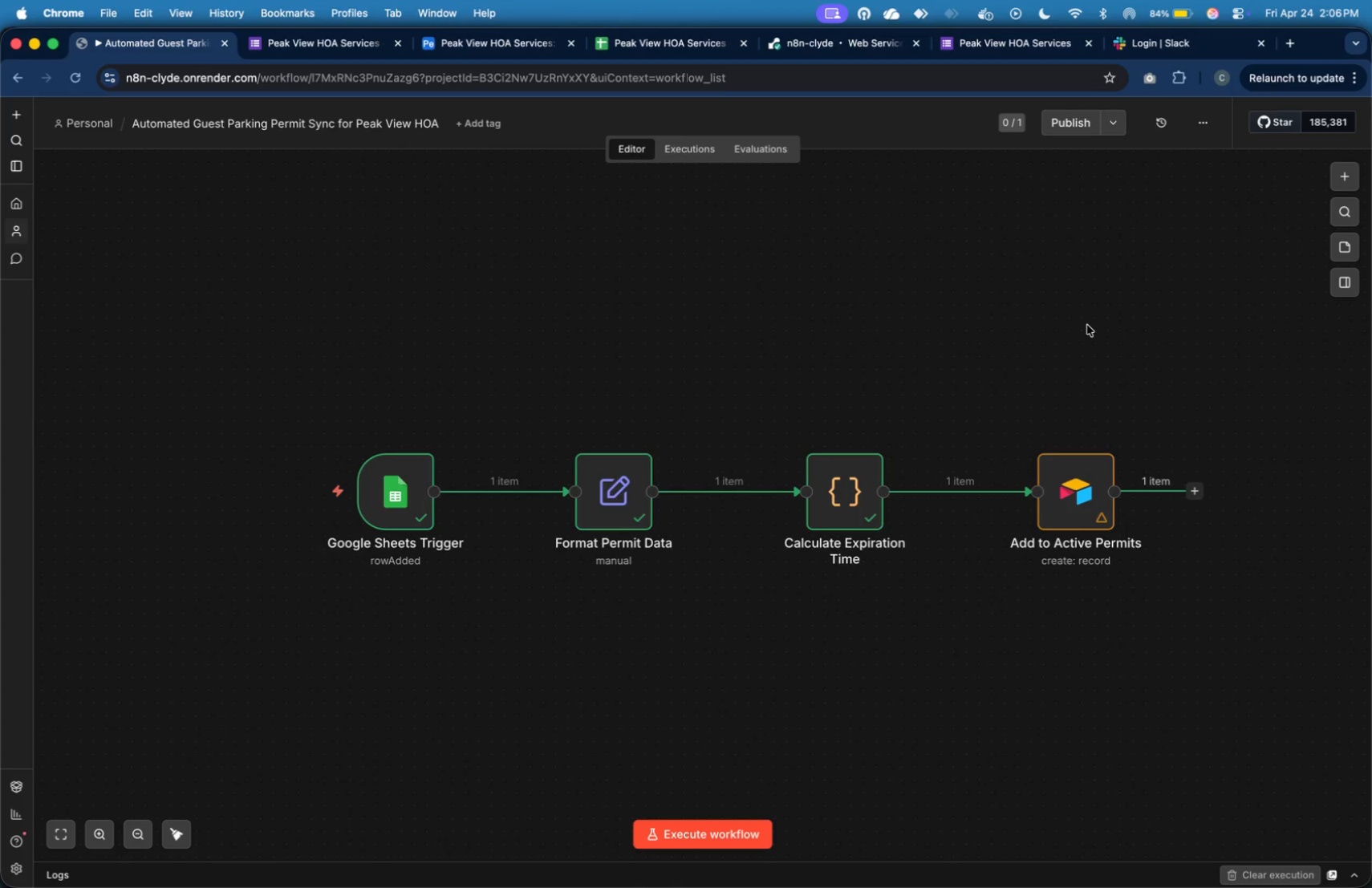 
wait(43.21)
 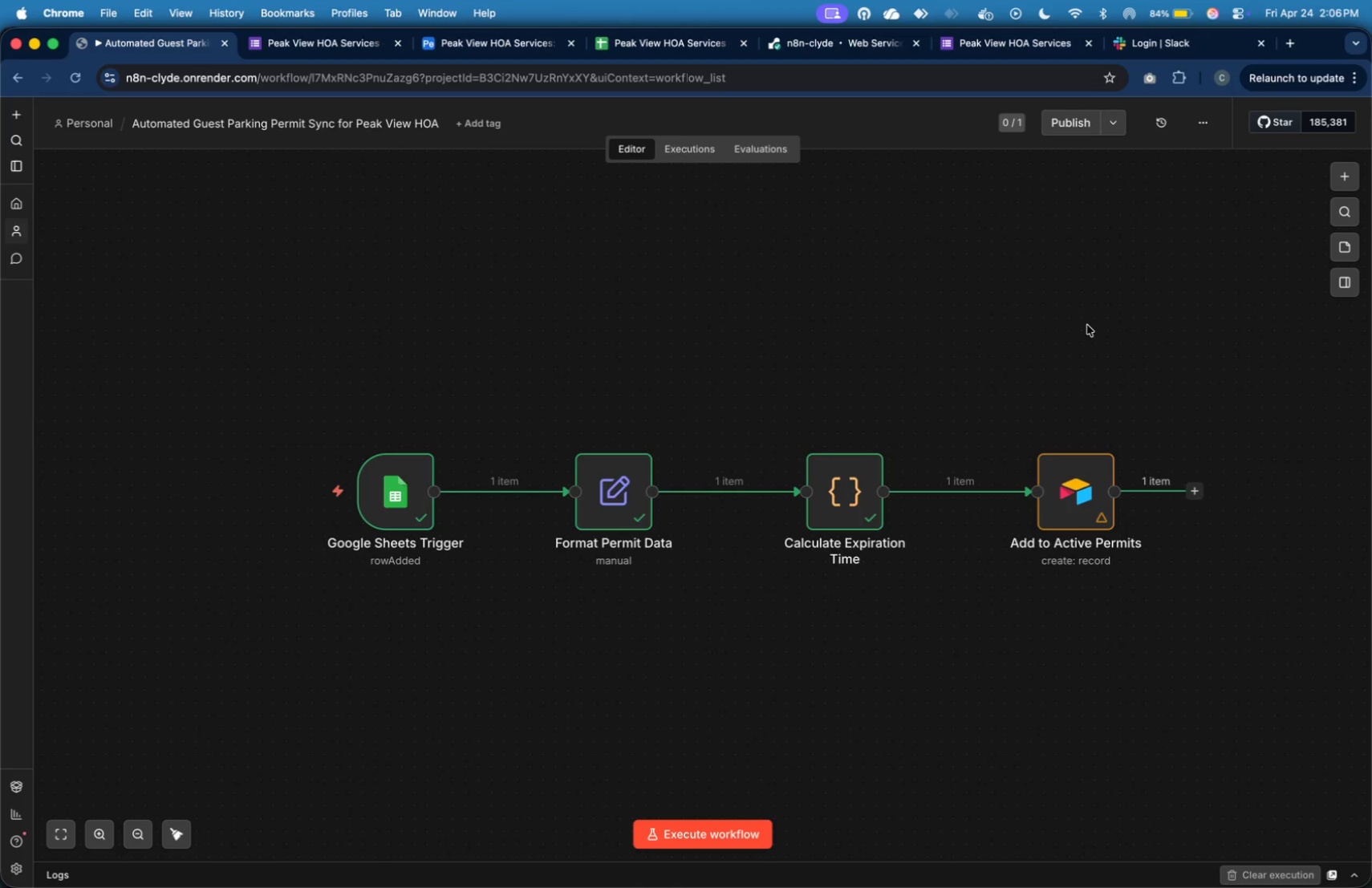 
double_click([1077, 491])
 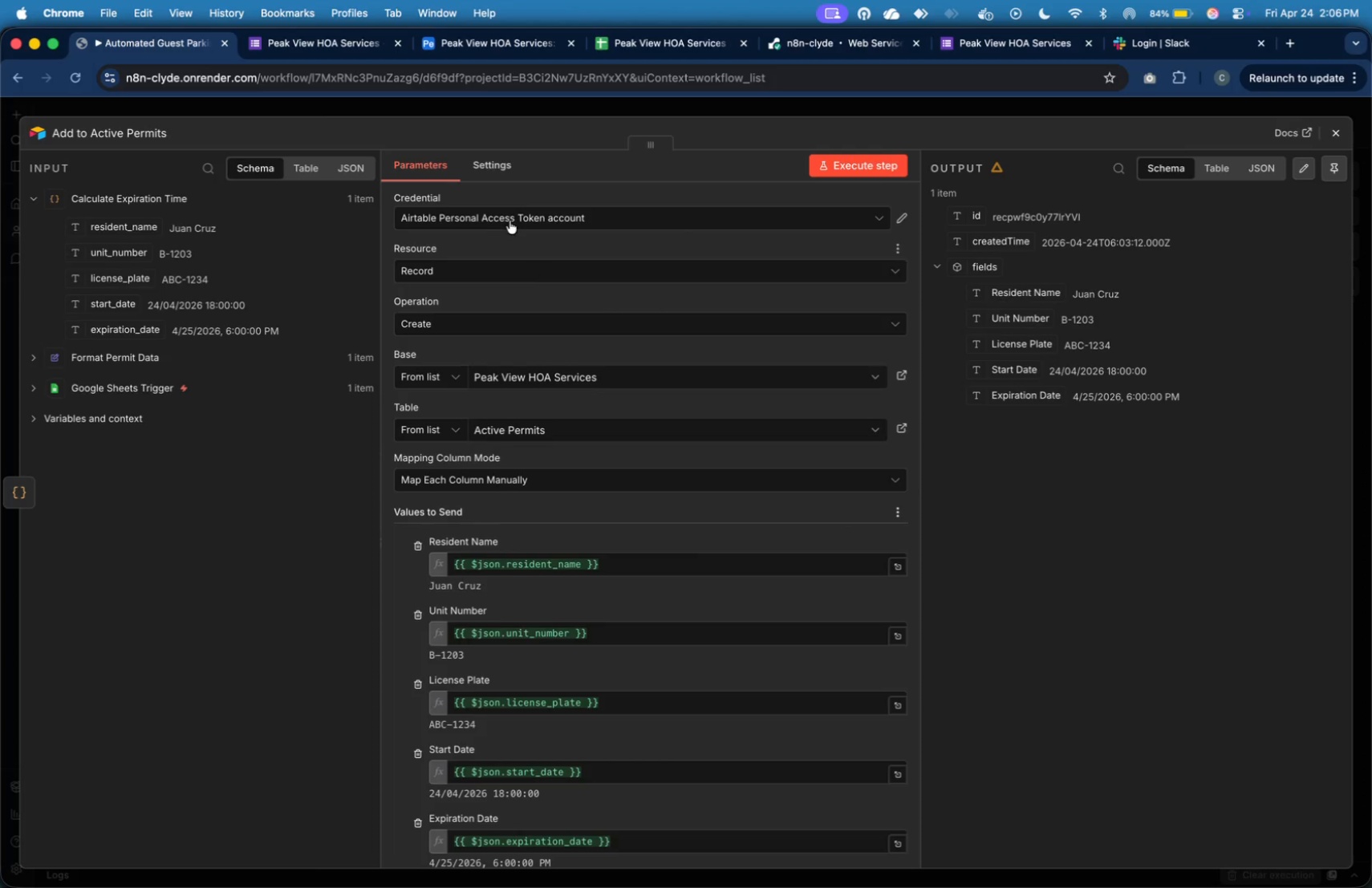 
left_click([506, 171])
 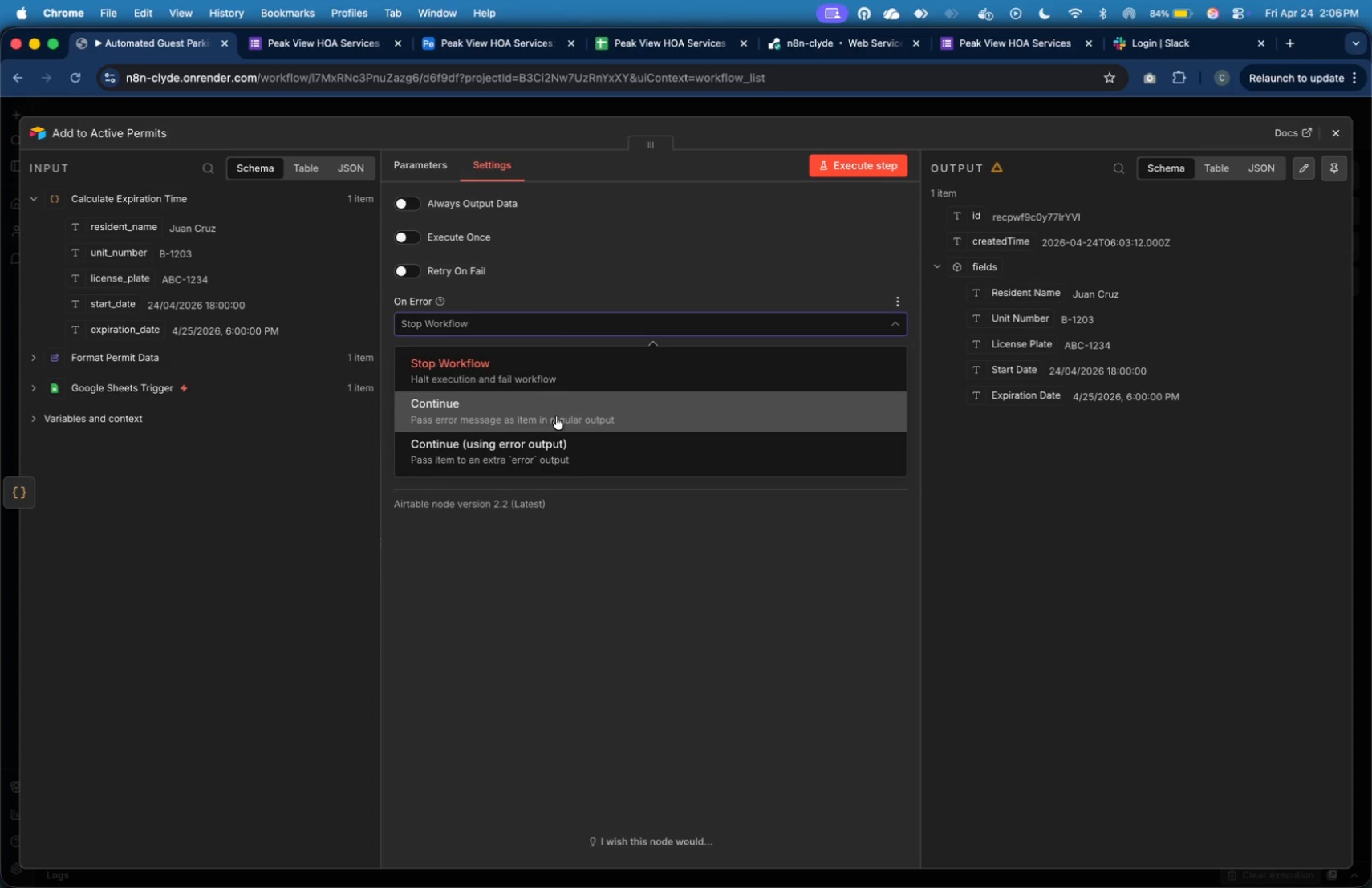 
left_click([565, 437])
 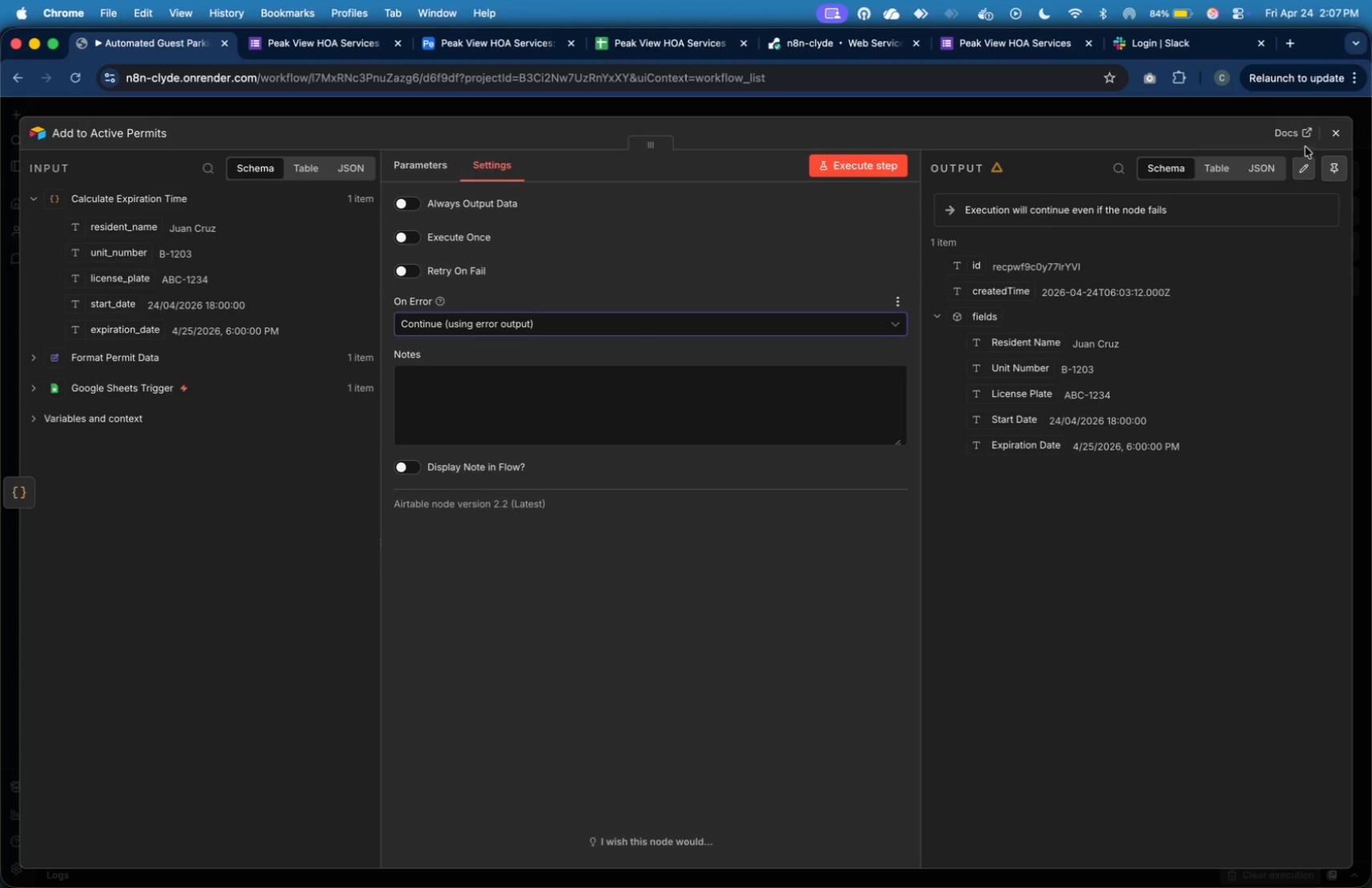 
left_click([1332, 139])
 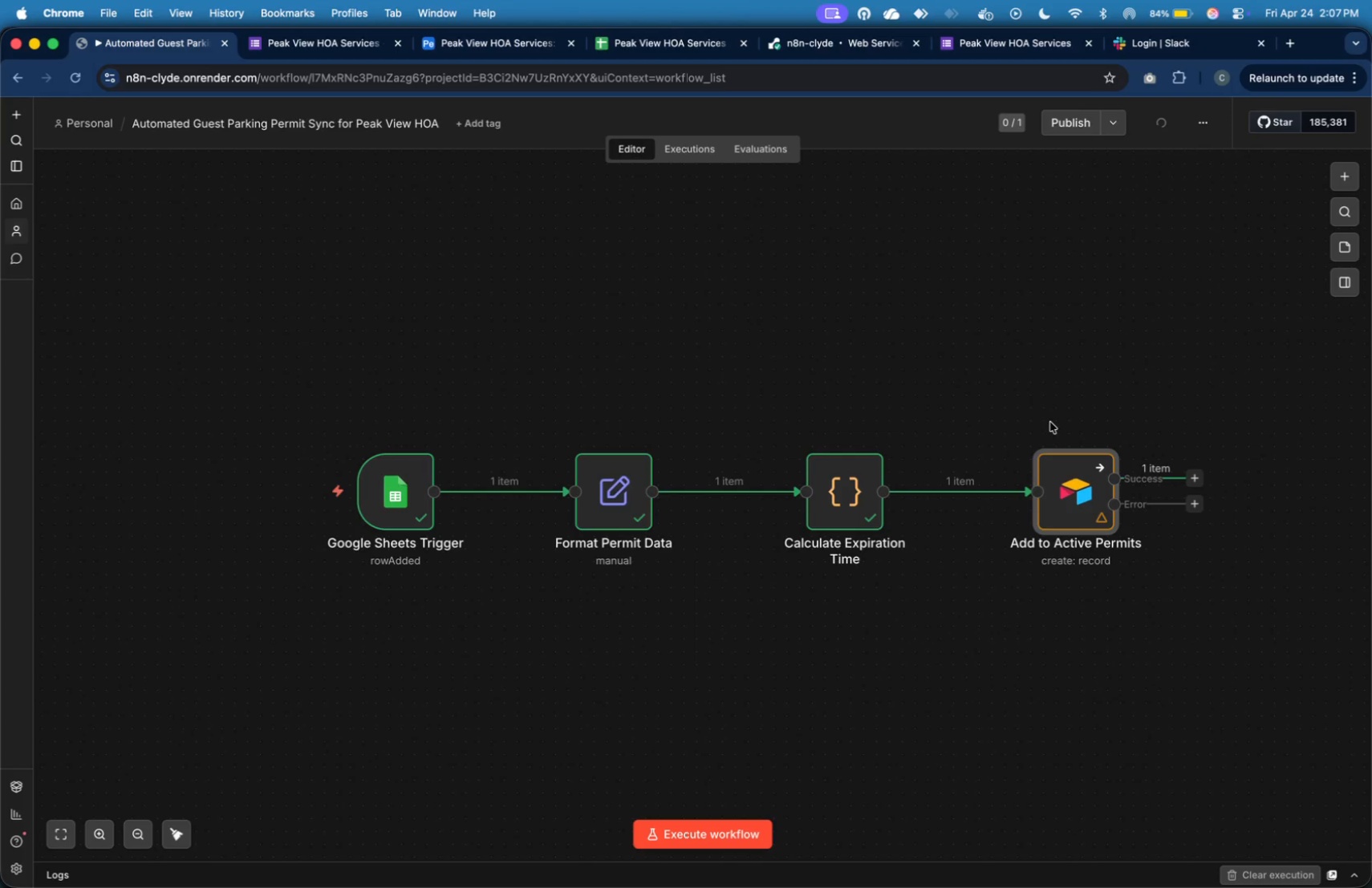 
left_click([1081, 312])
 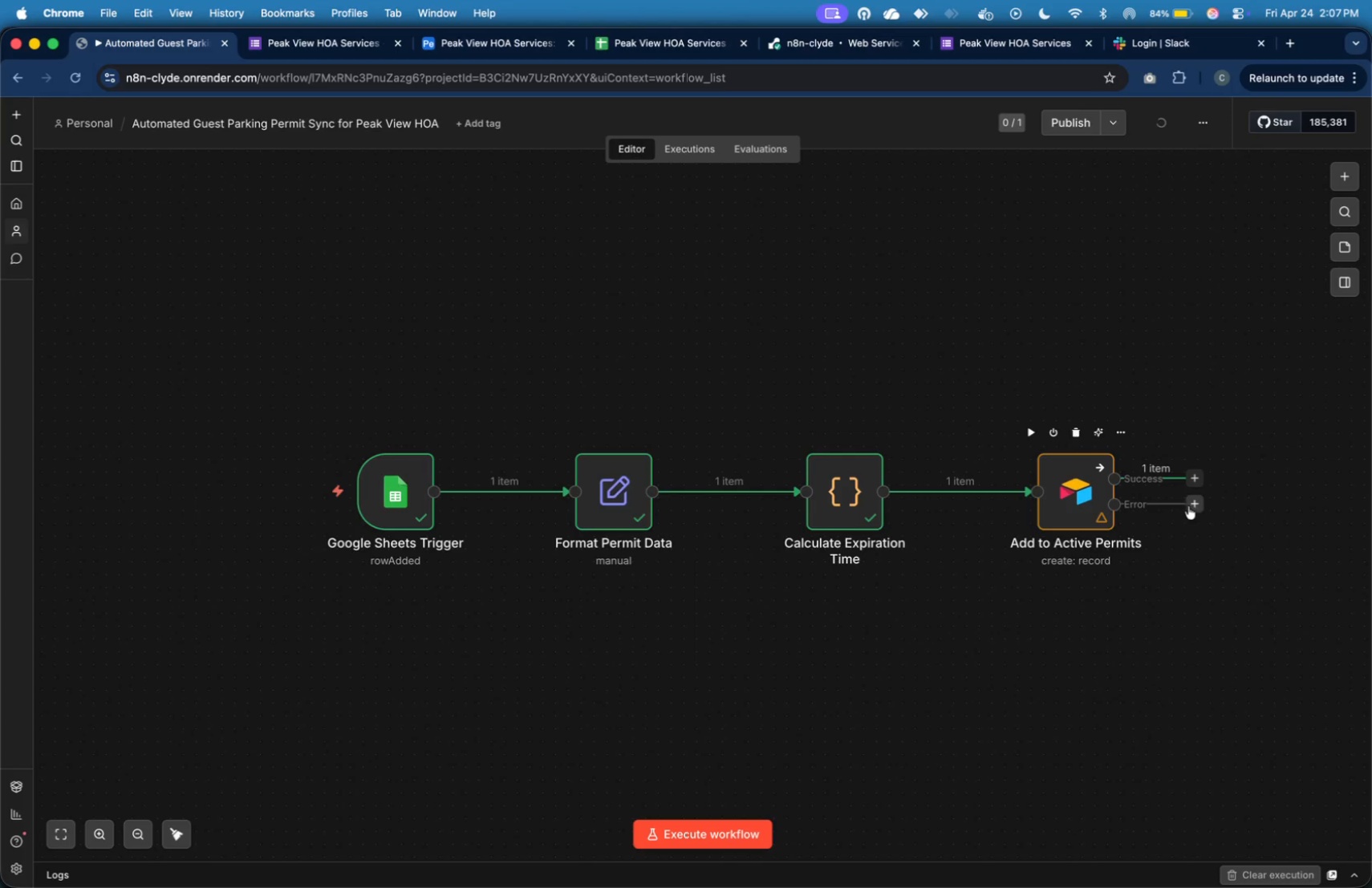 
left_click([1189, 507])
 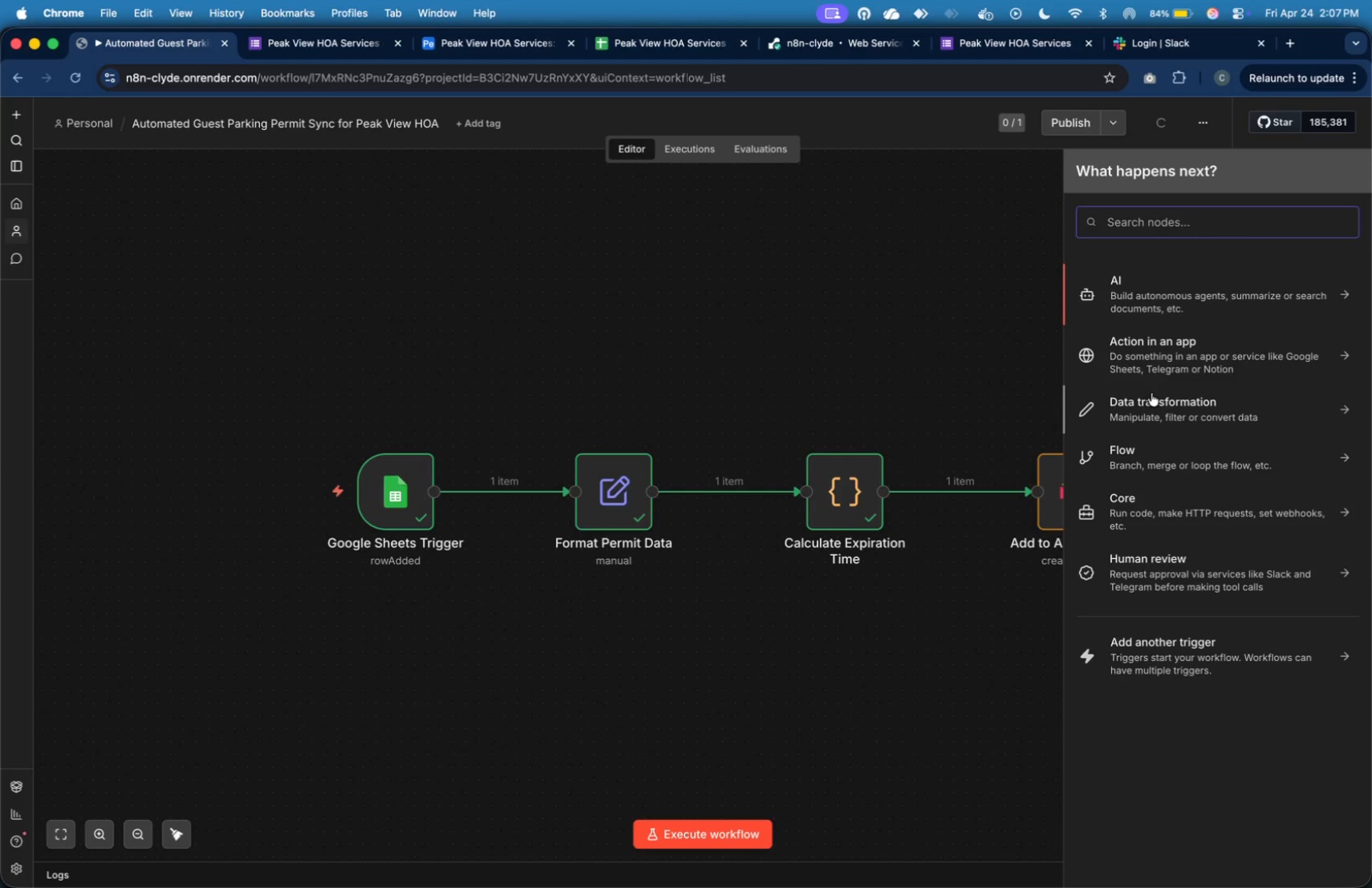 
type(http)
 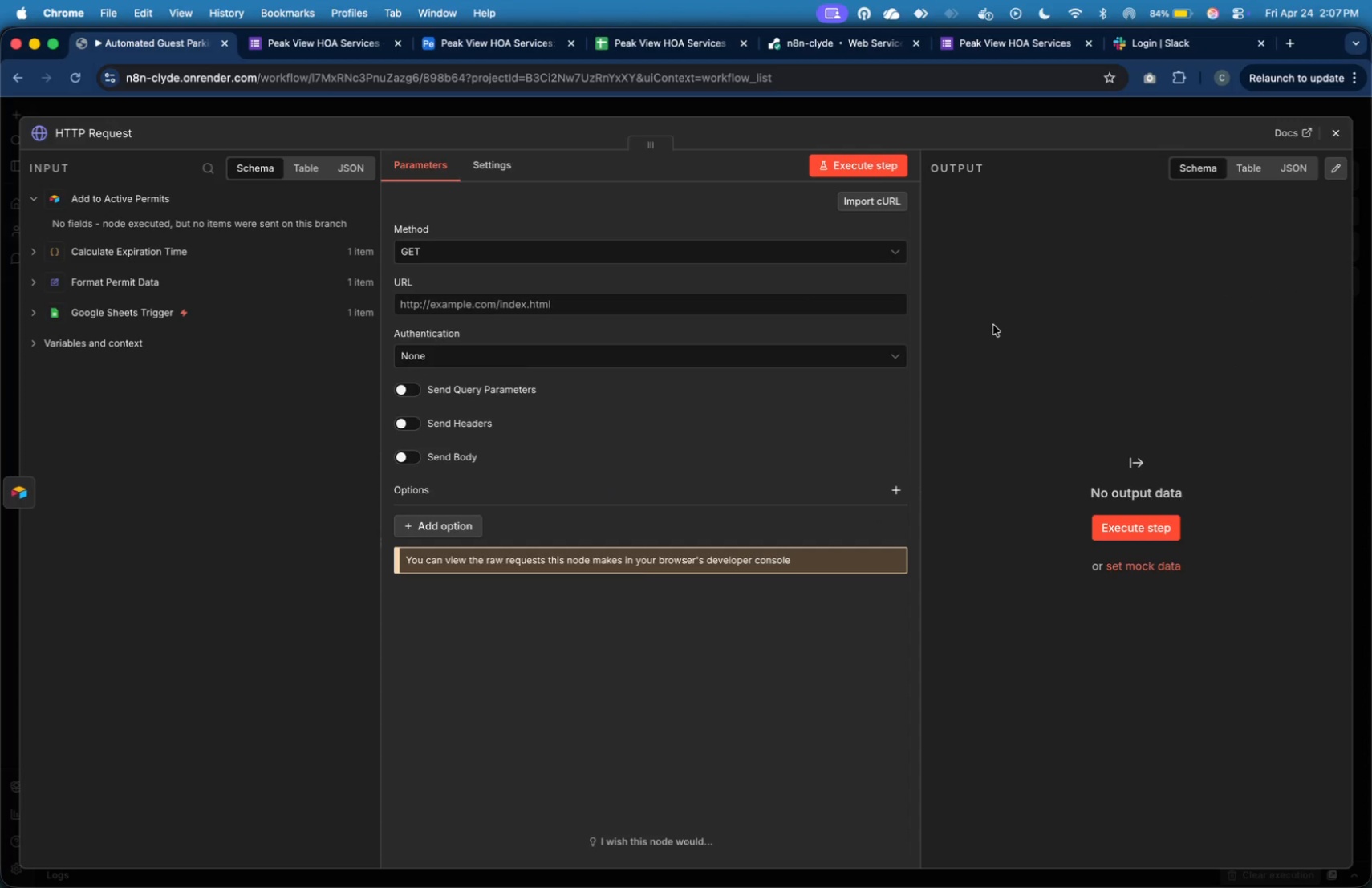 
mouse_move([595, 284])
 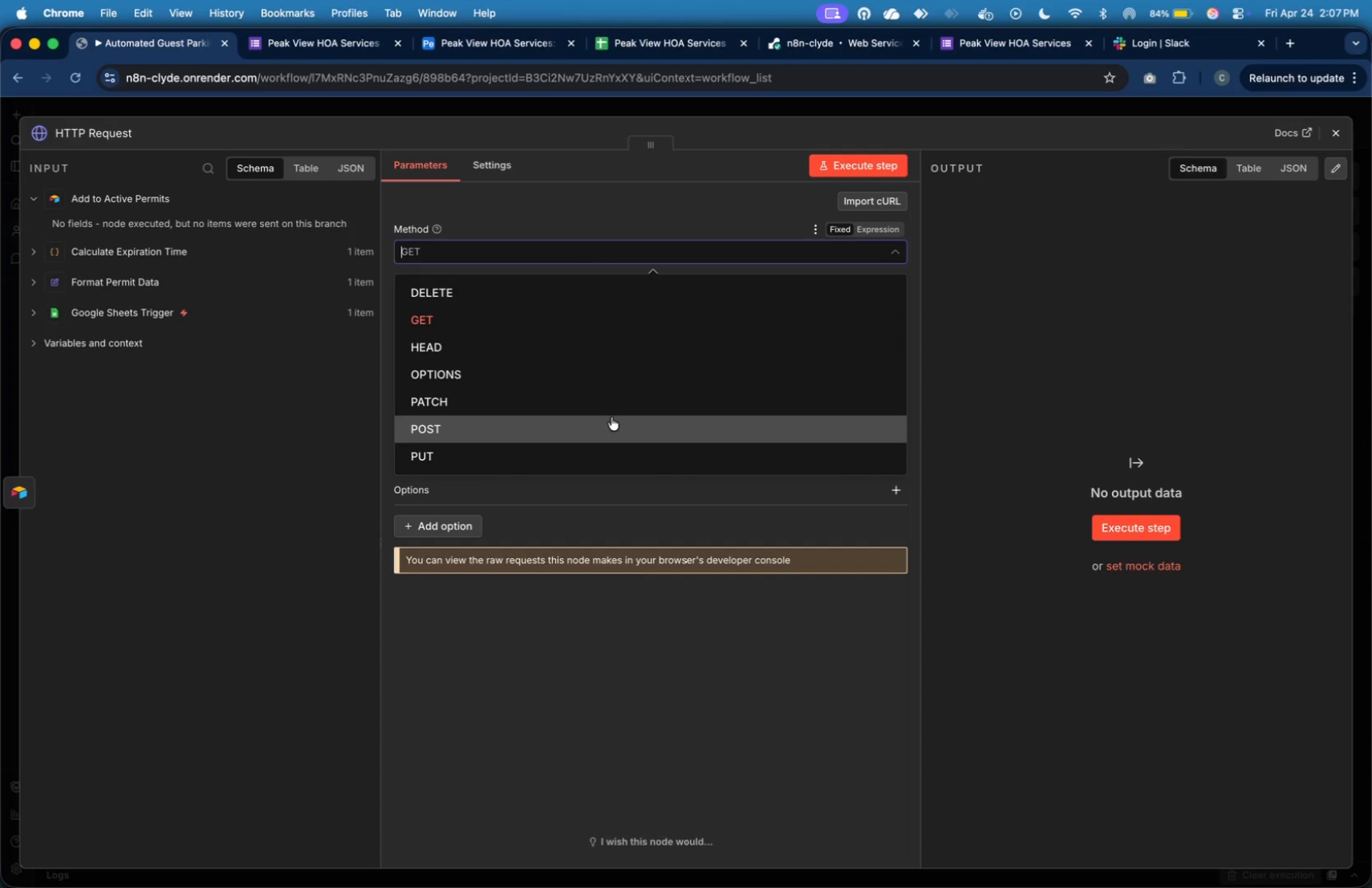 
left_click([612, 423])
 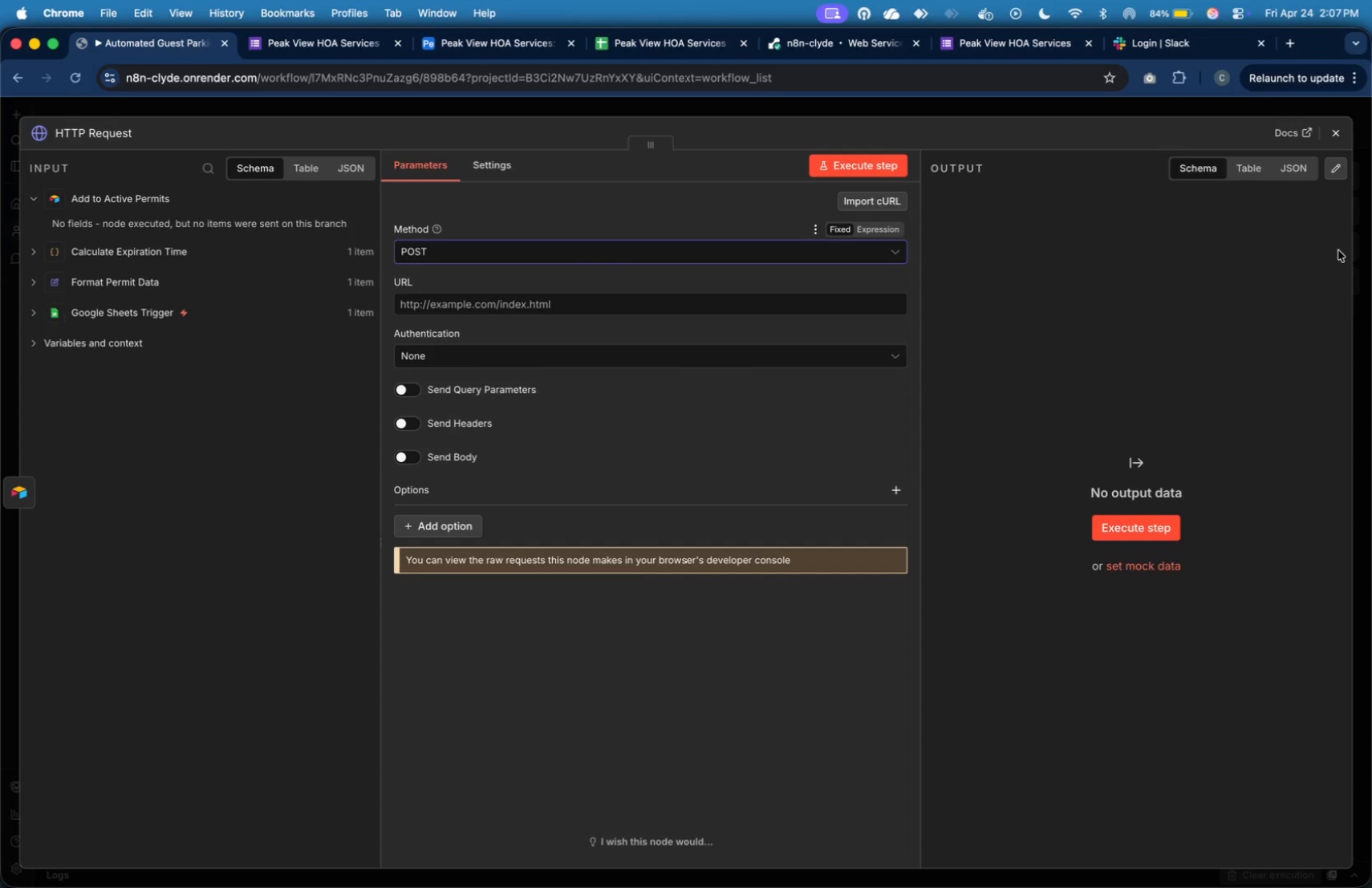 
left_click([1371, 239])
 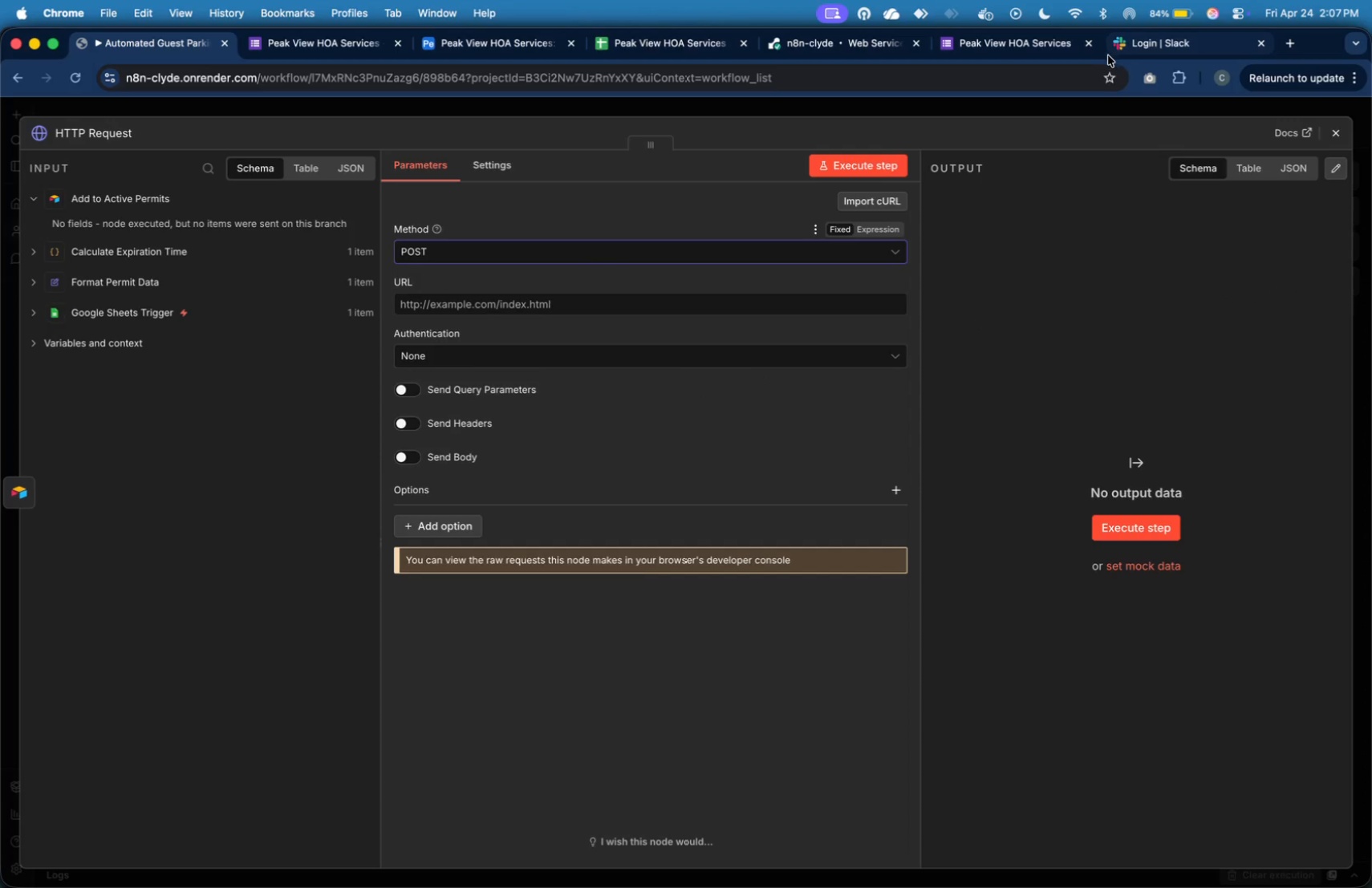 
left_click([1146, 56])
 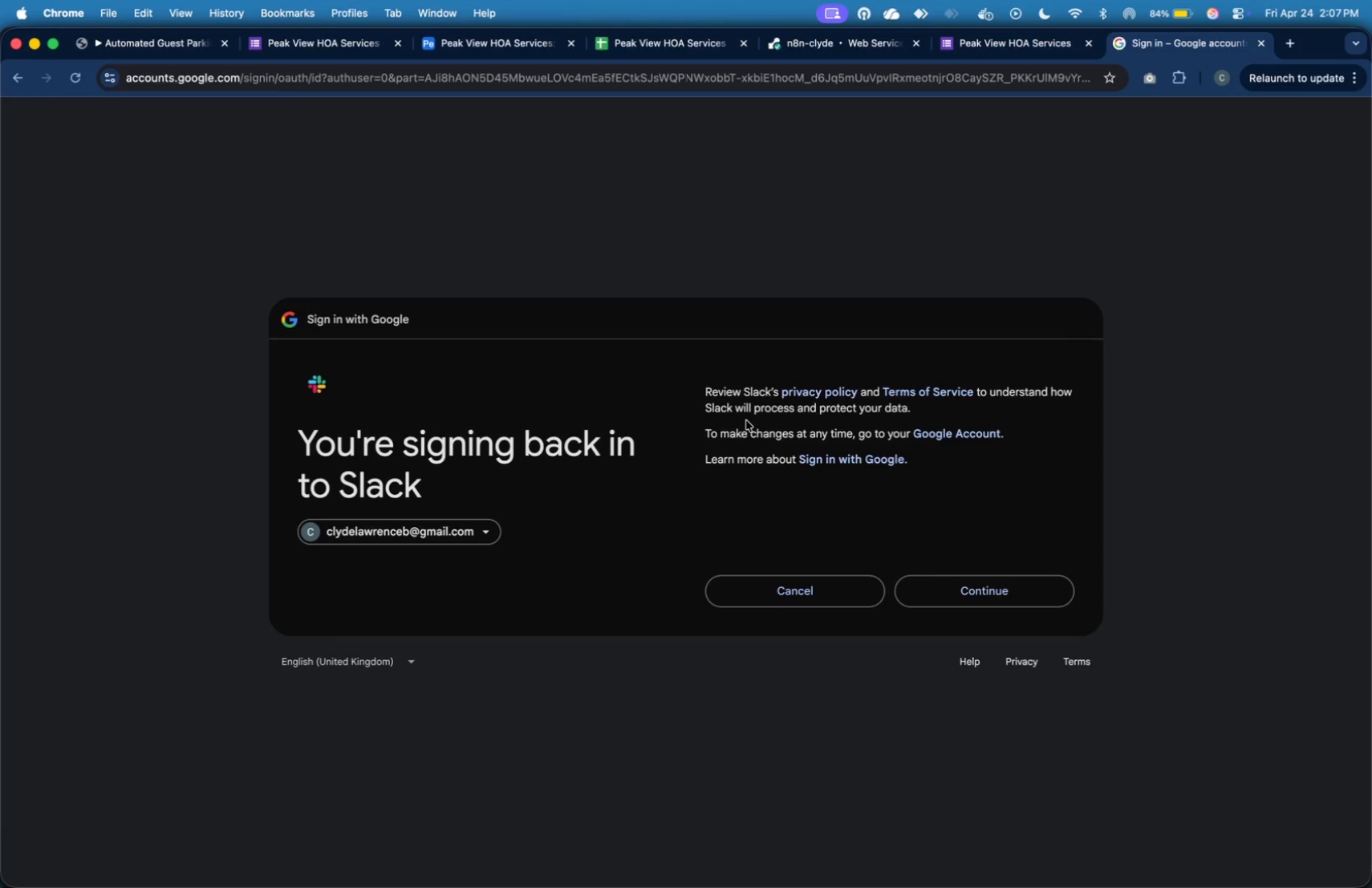 
wait(28.18)
 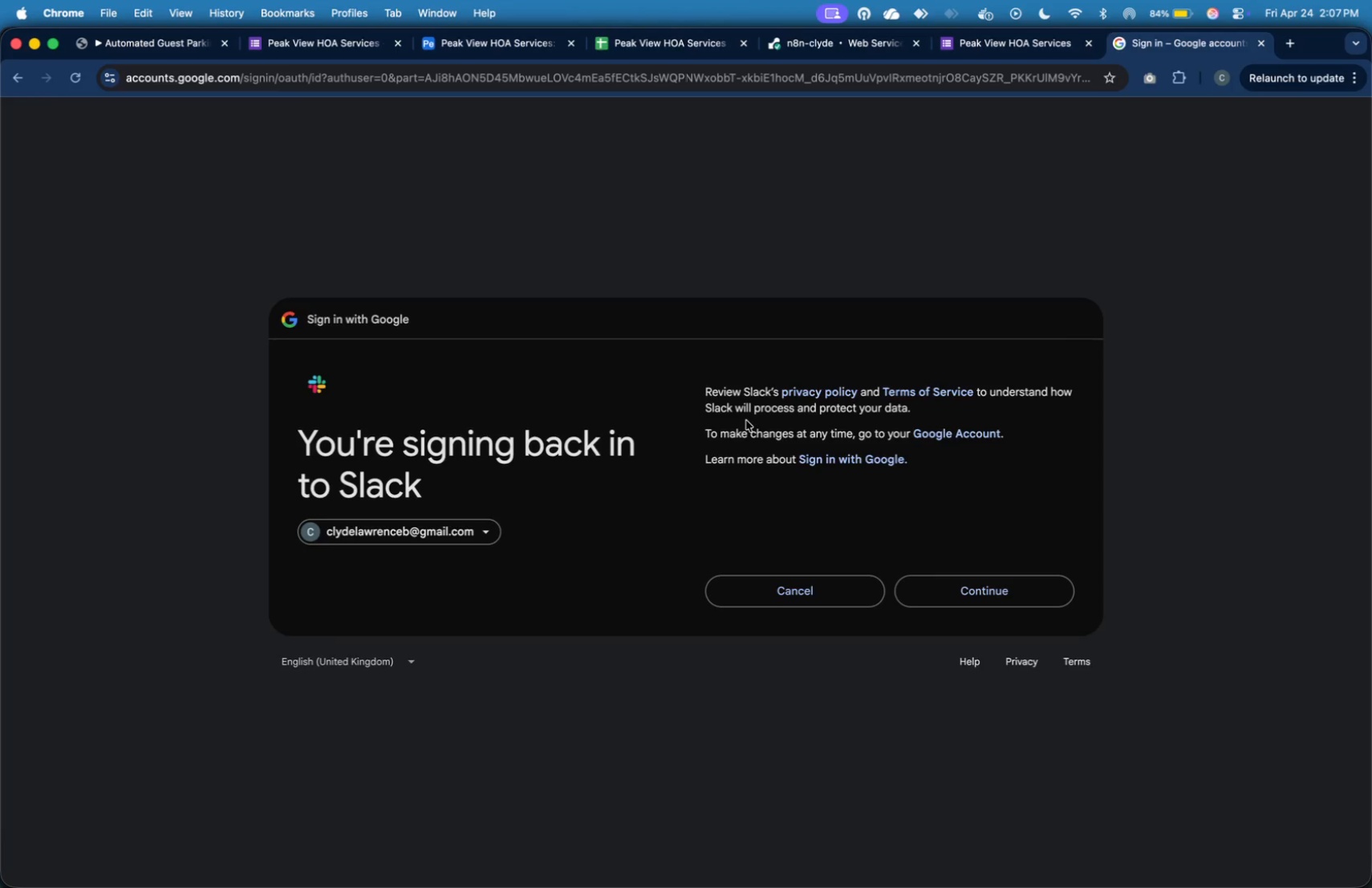 
left_click([955, 596])
 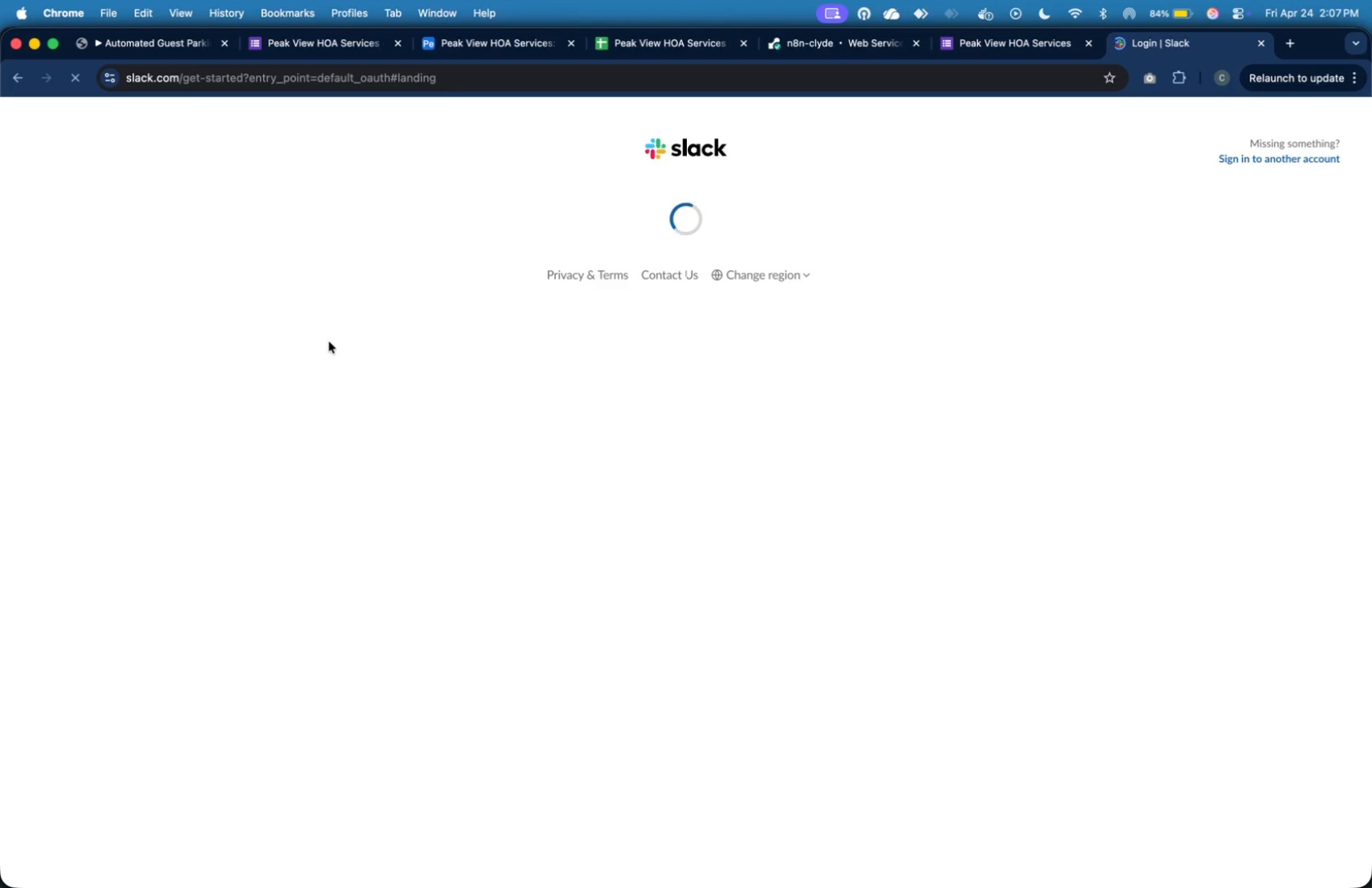 
wait(11.55)
 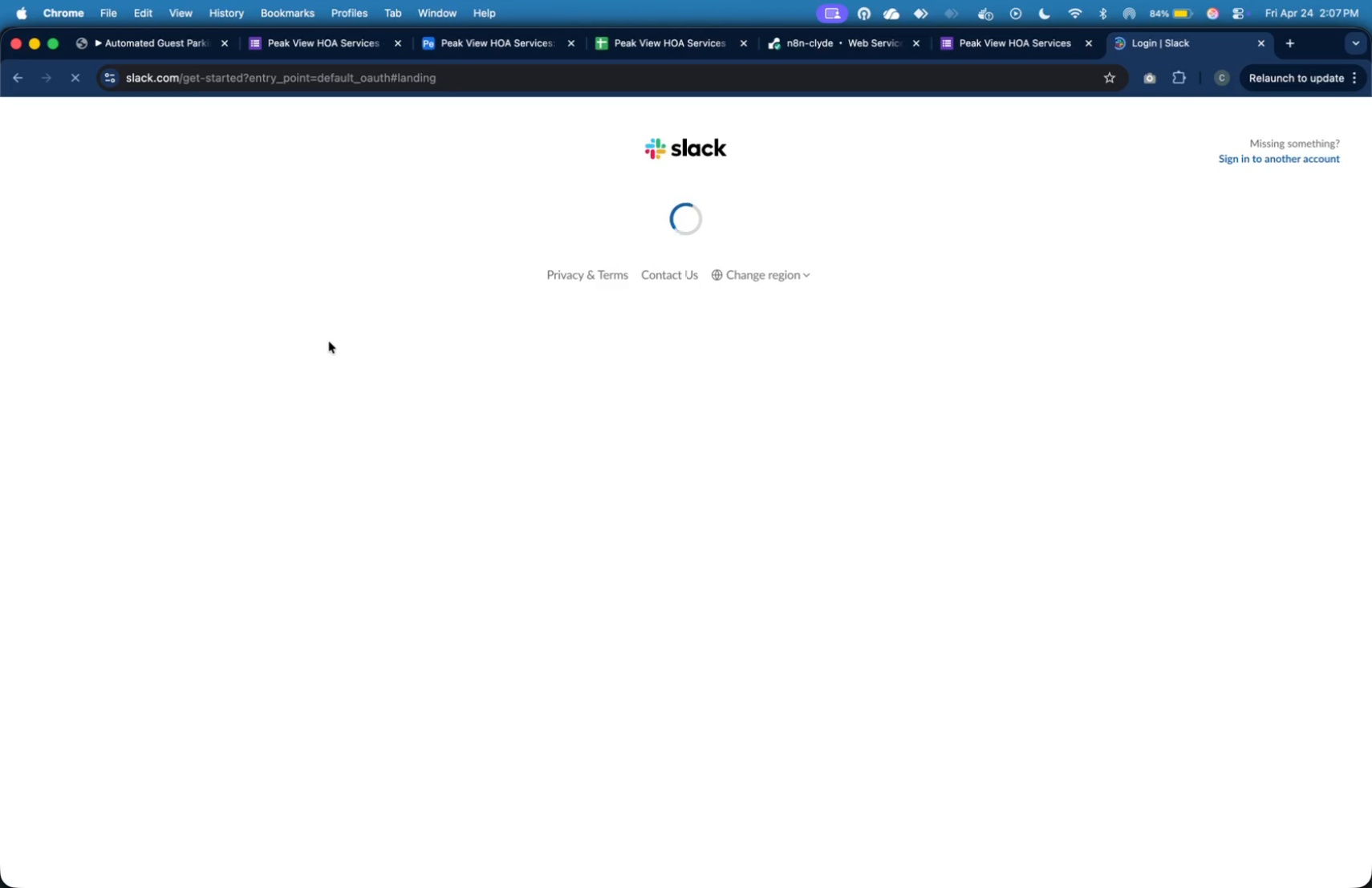 
left_click([574, 290])
 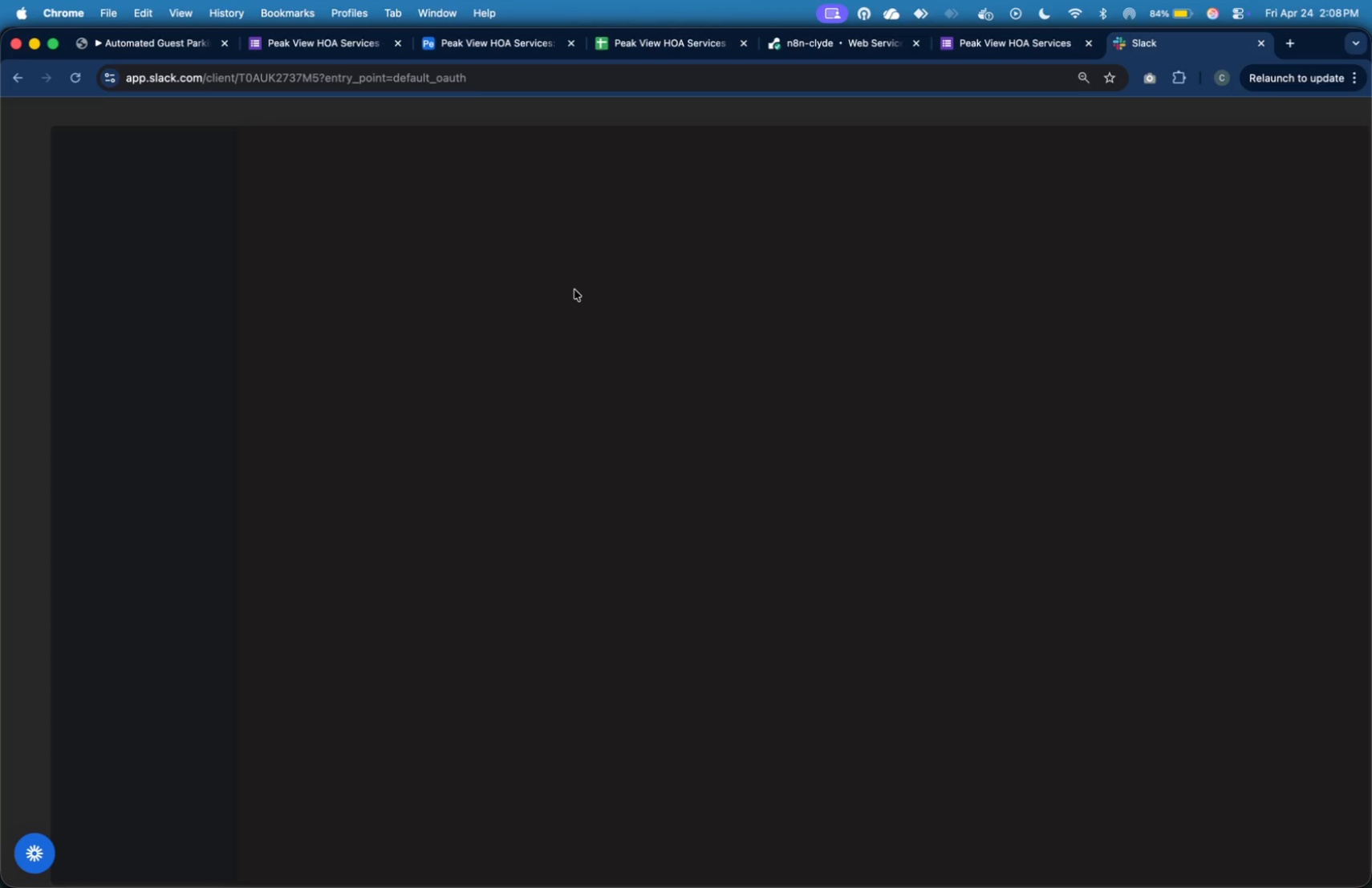 
wait(15.65)
 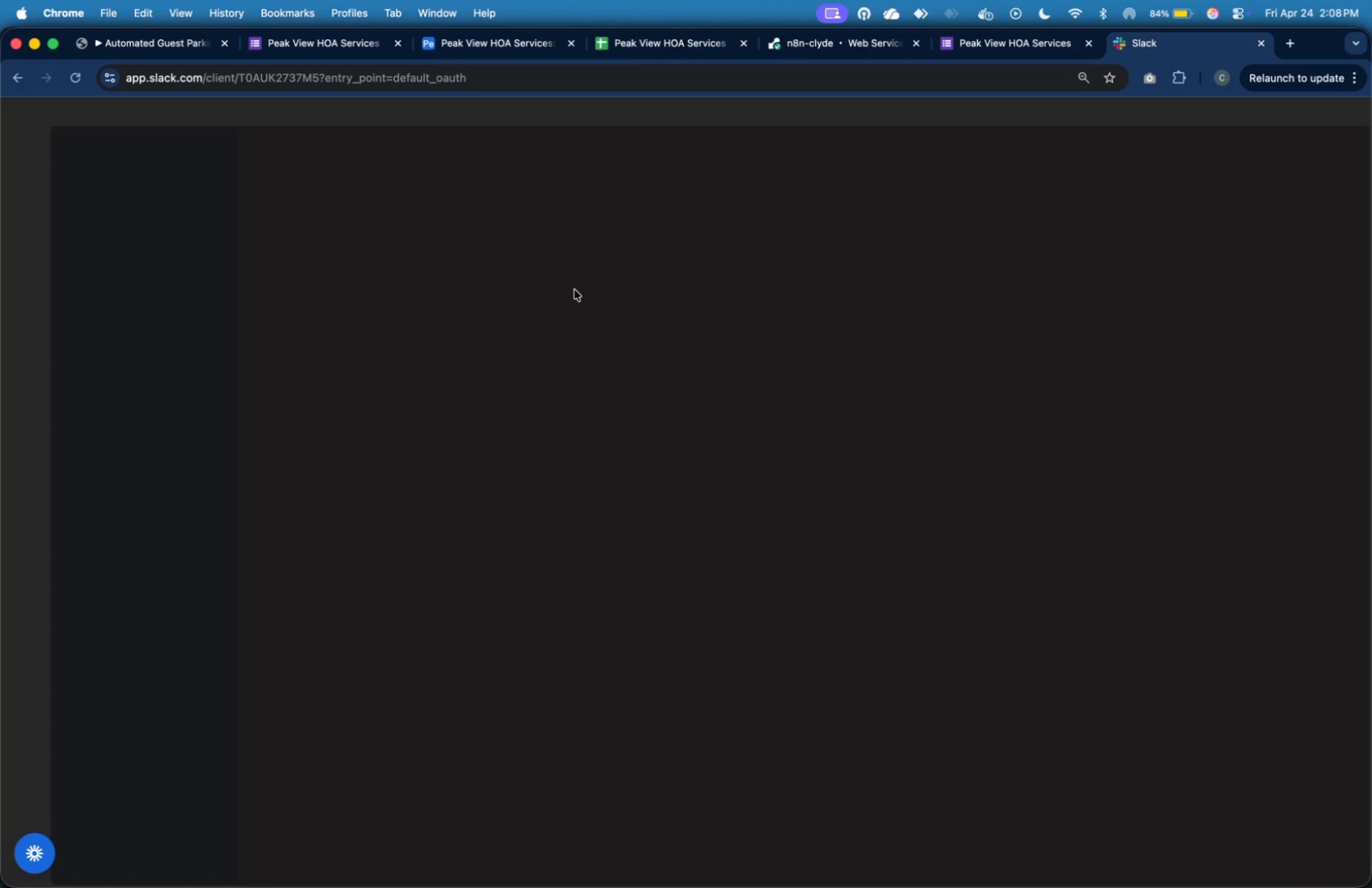 
key(Meta+Tab)